 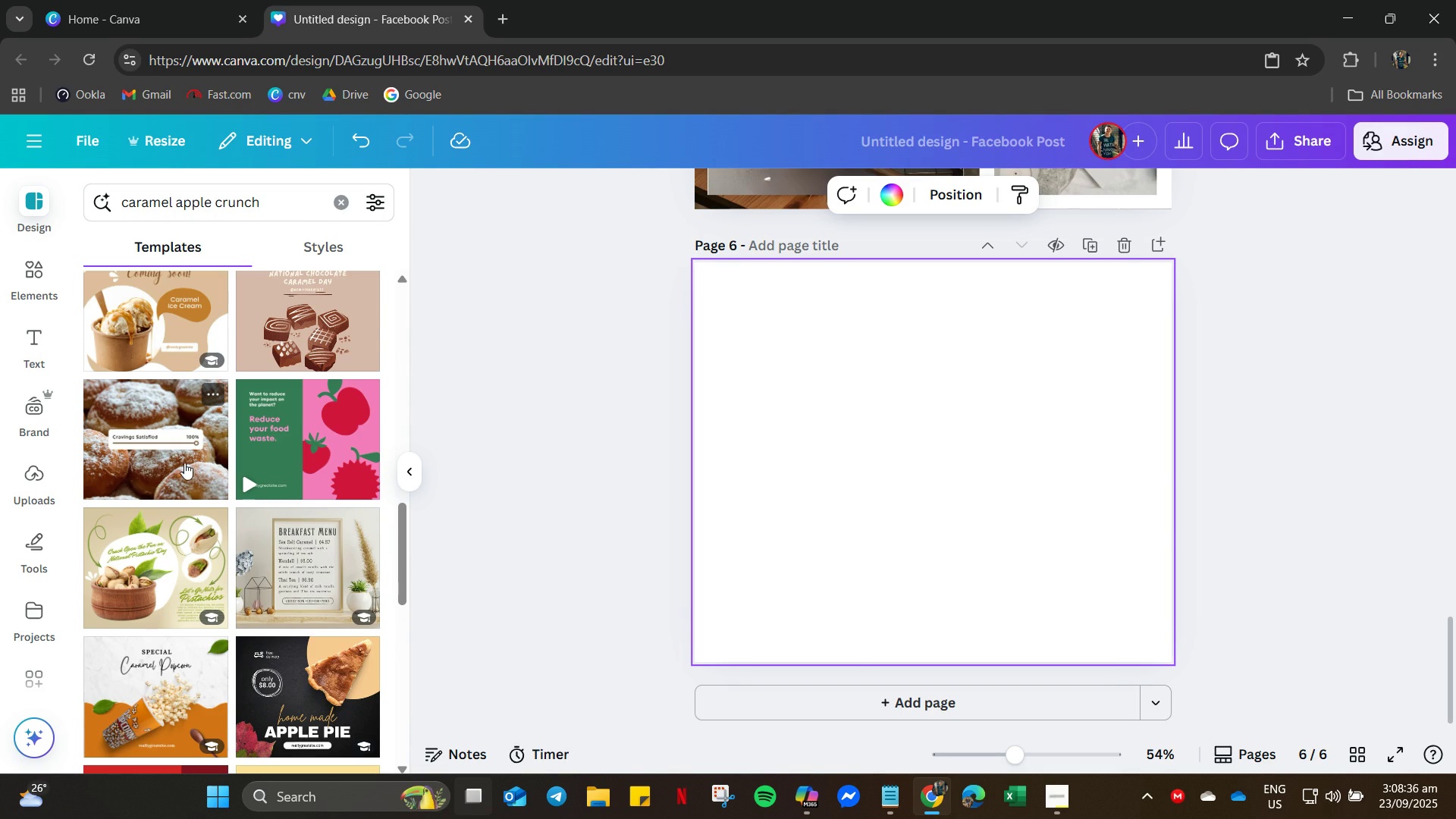 
left_click([153, 337])
 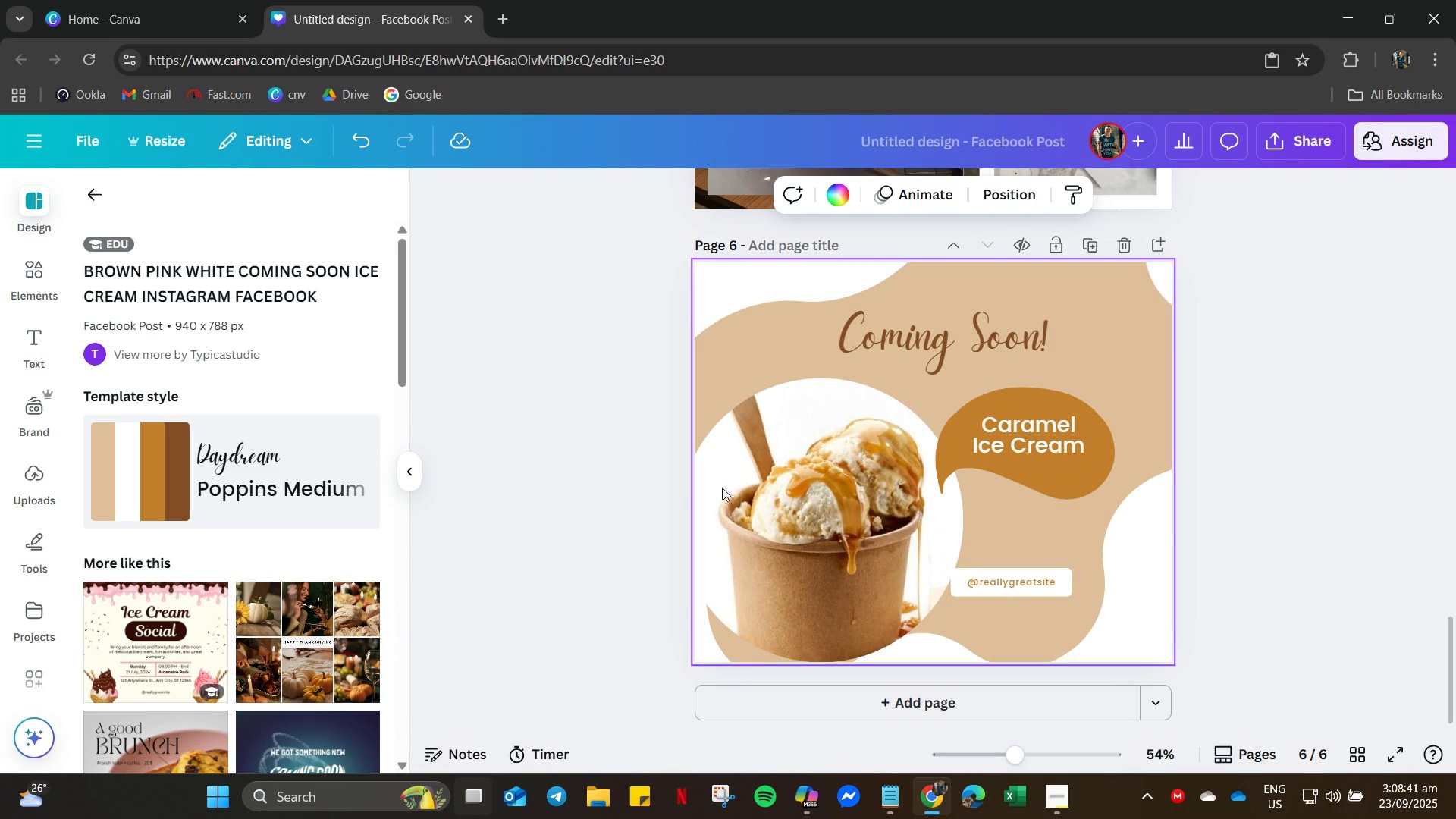 
left_click([808, 502])
 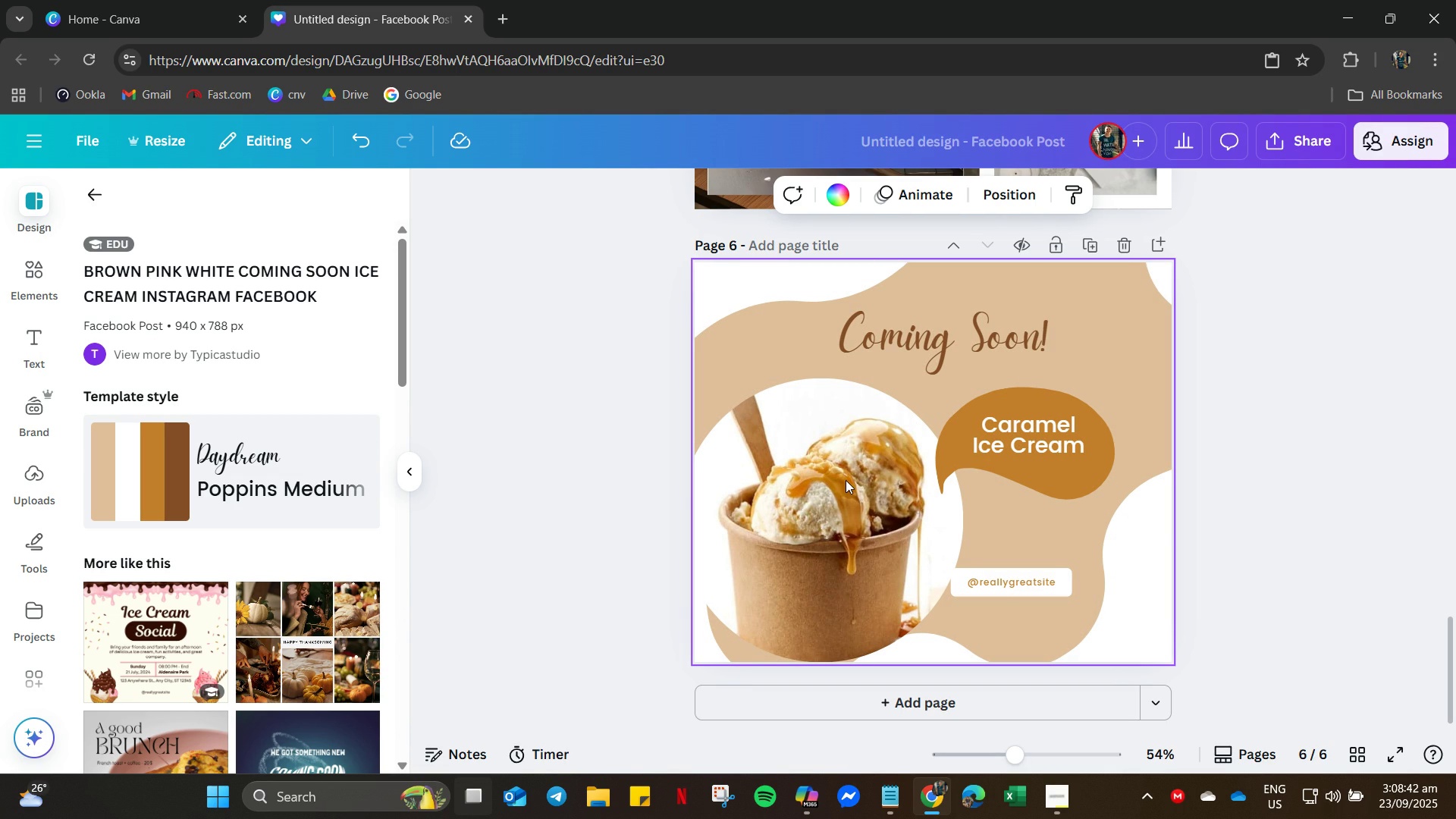 
left_click([847, 481])
 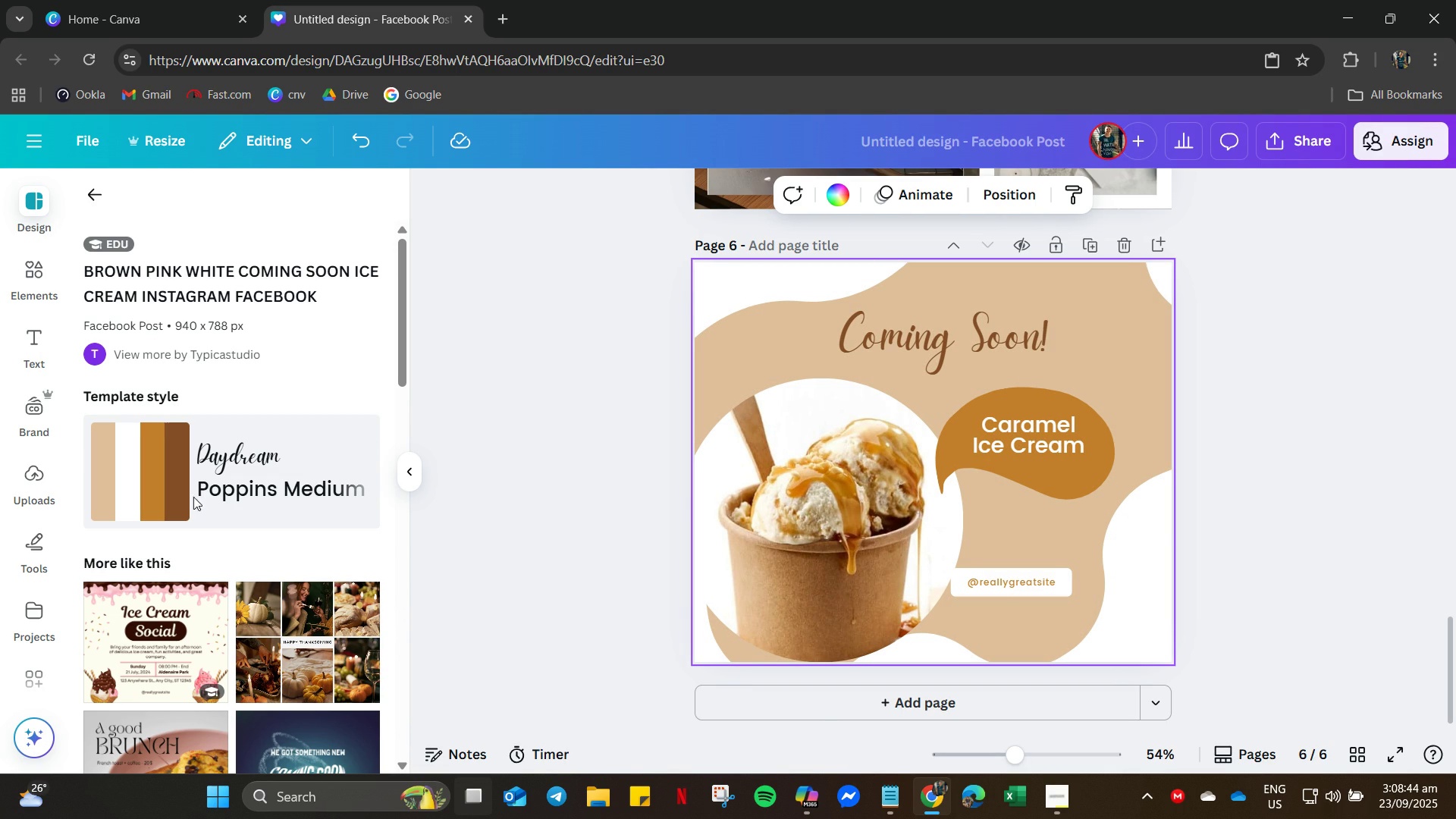 
scroll: coordinate [187, 411], scroll_direction: down, amount: 54.0
 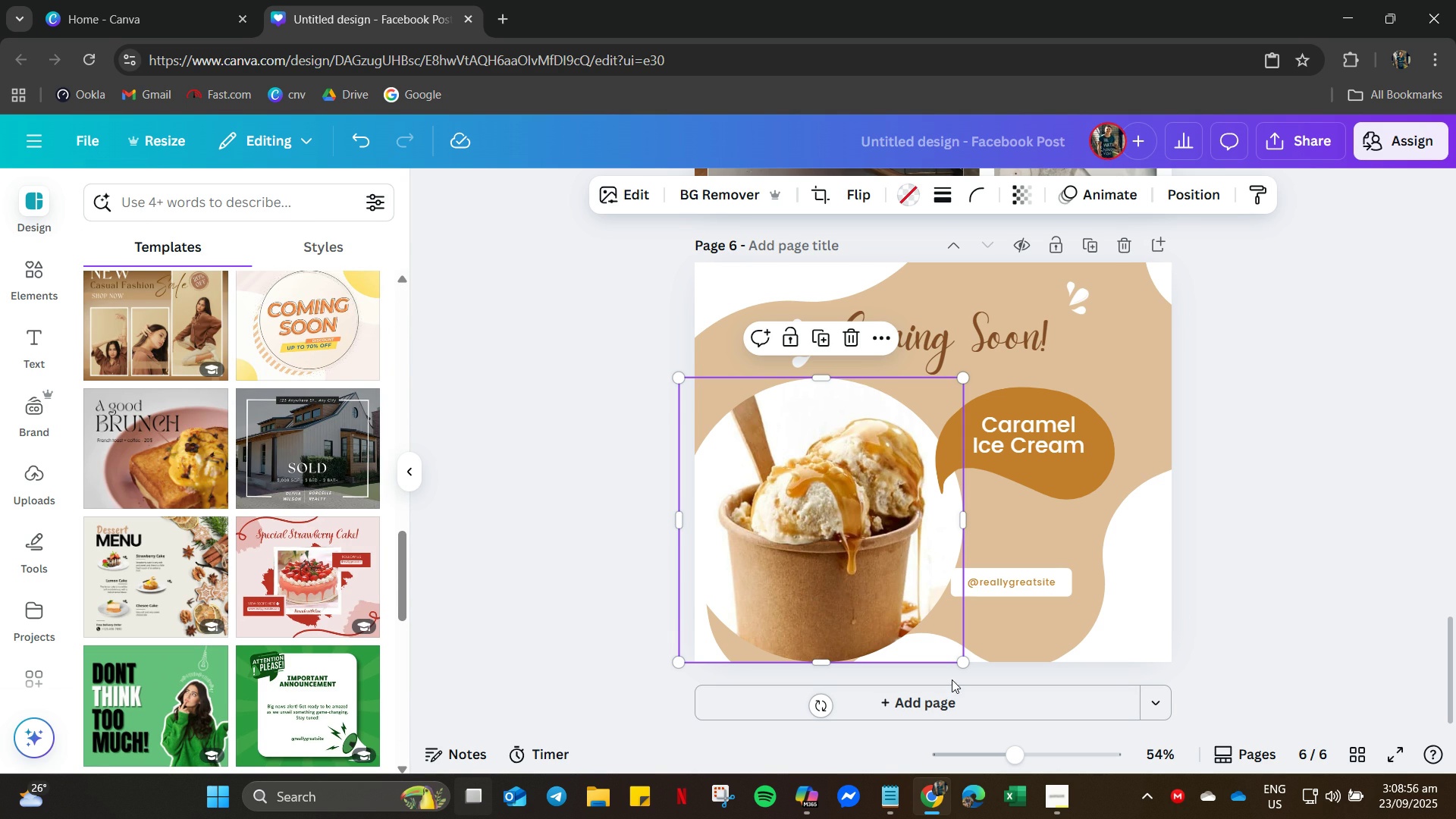 
wait(5.06)
 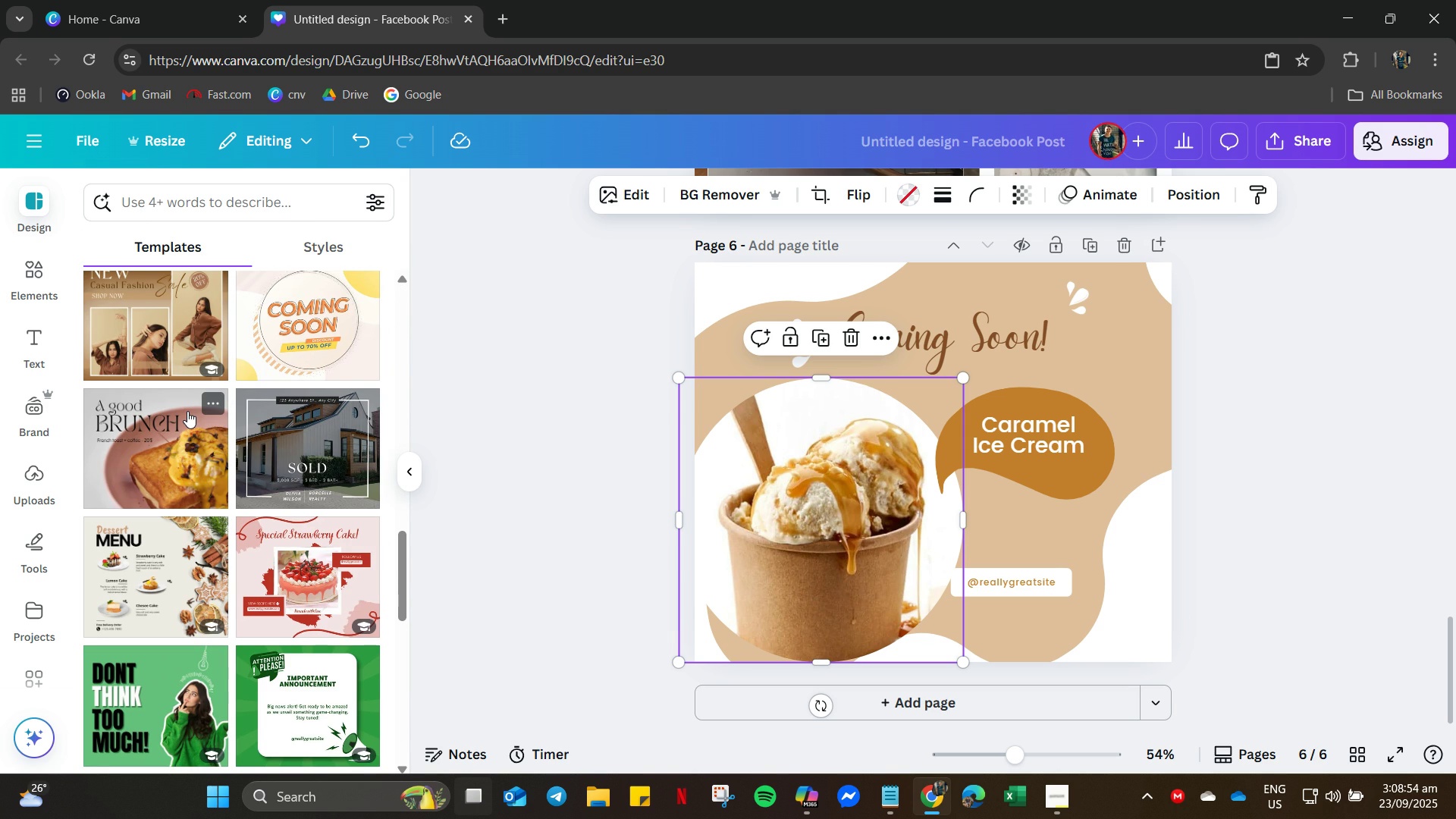 
left_click([196, 448])
 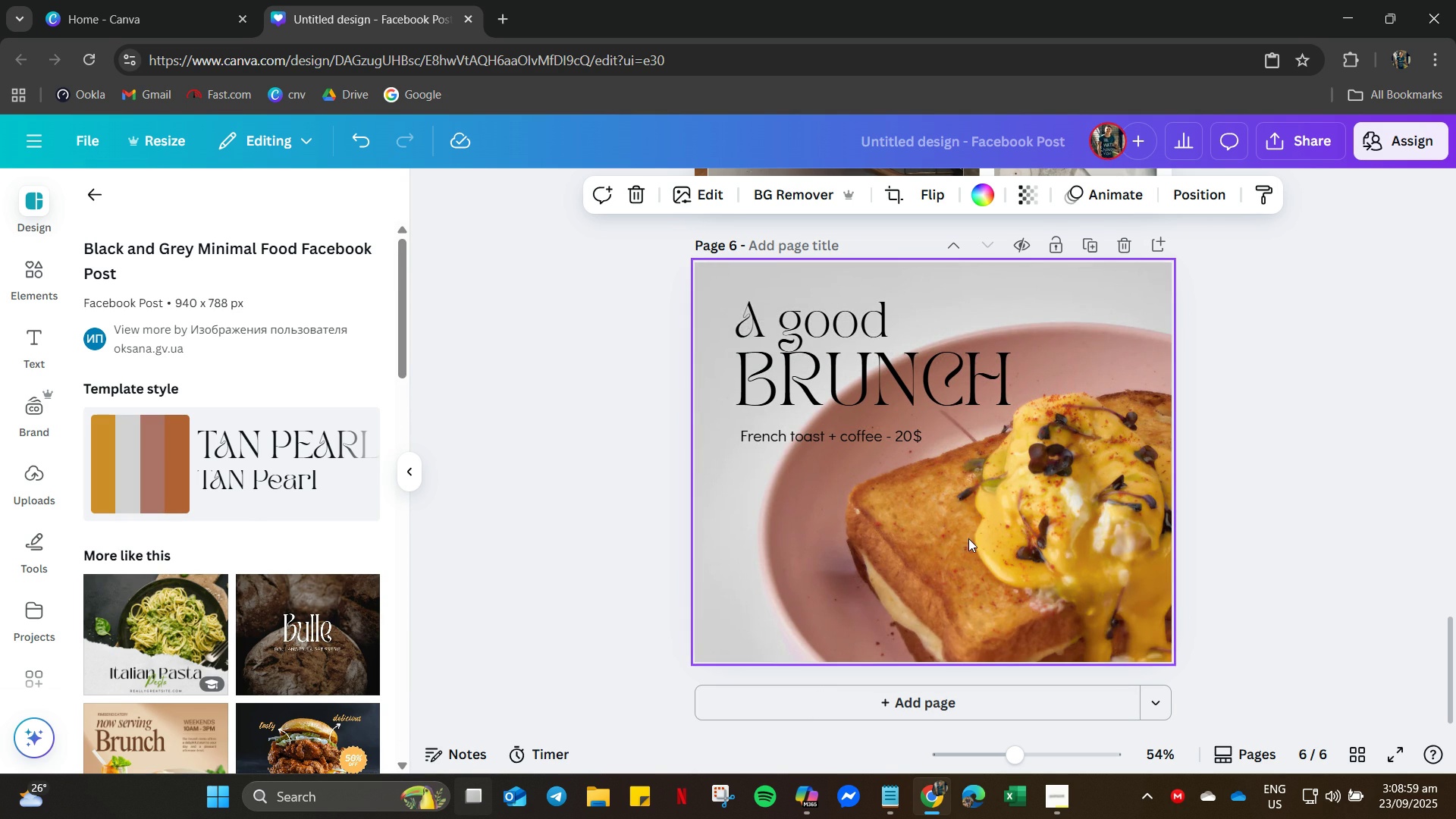 
scroll: coordinate [911, 471], scroll_direction: up, amount: 22.0
 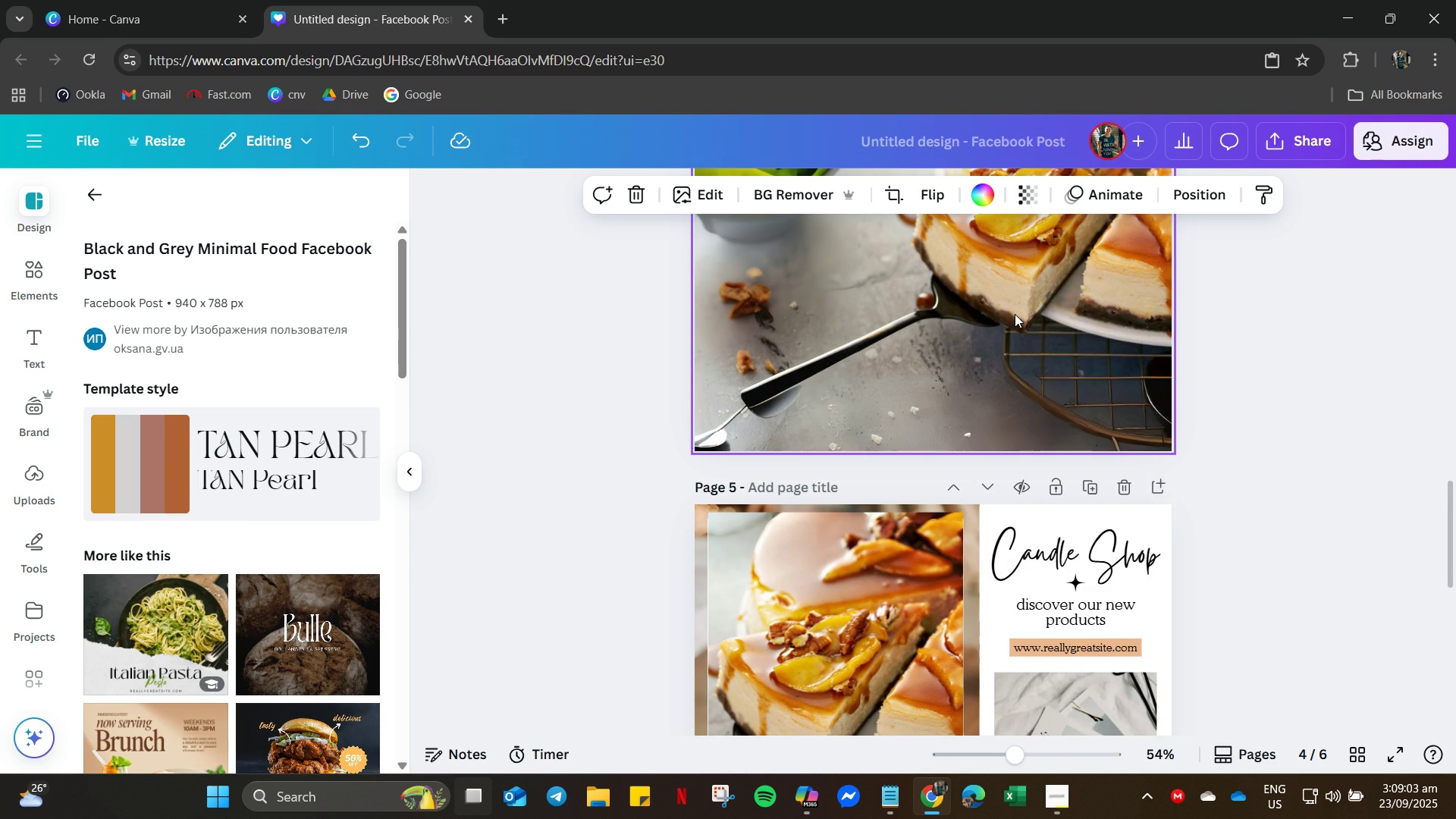 
left_click([1015, 314])
 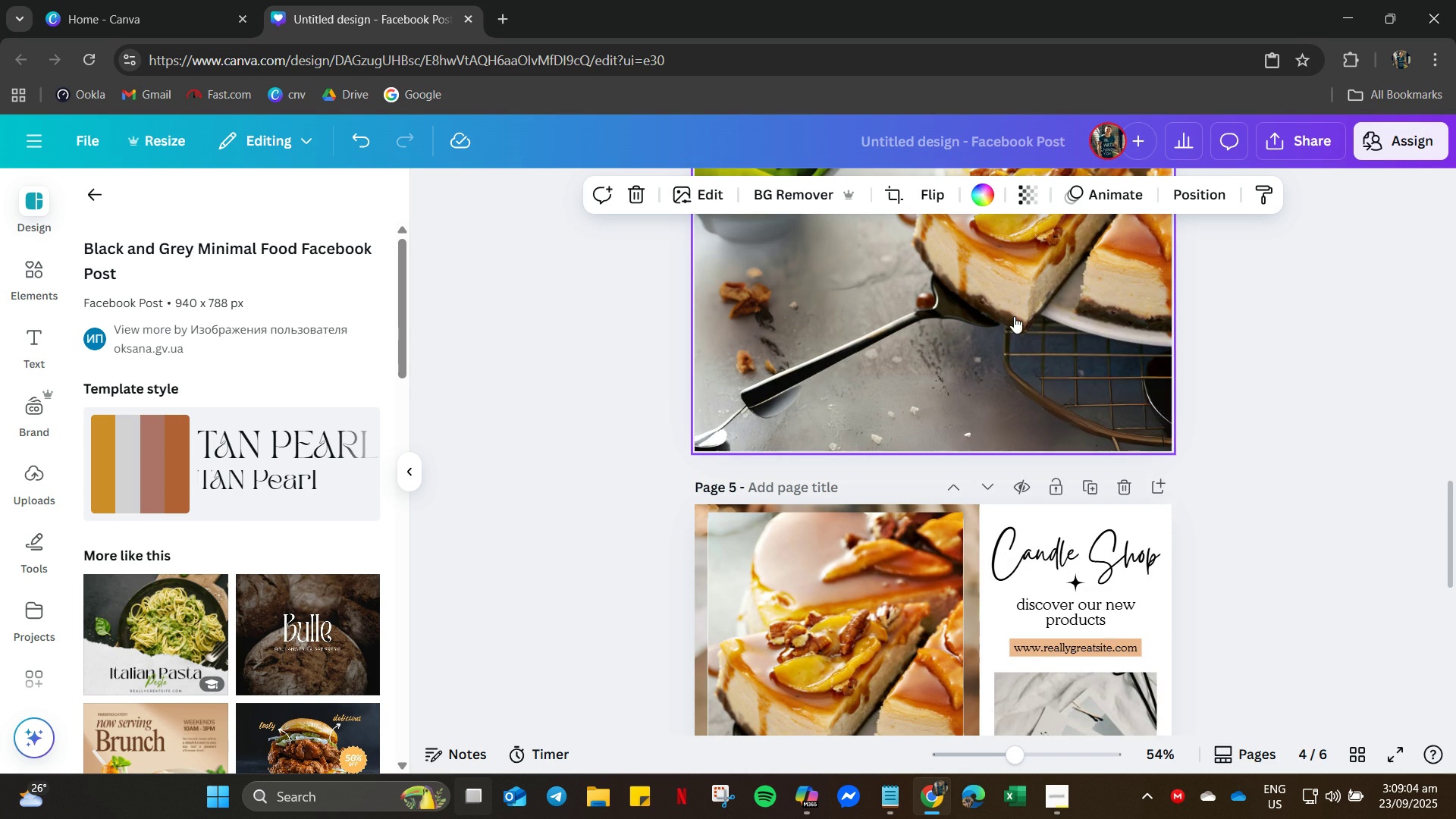 
right_click([1014, 316])
 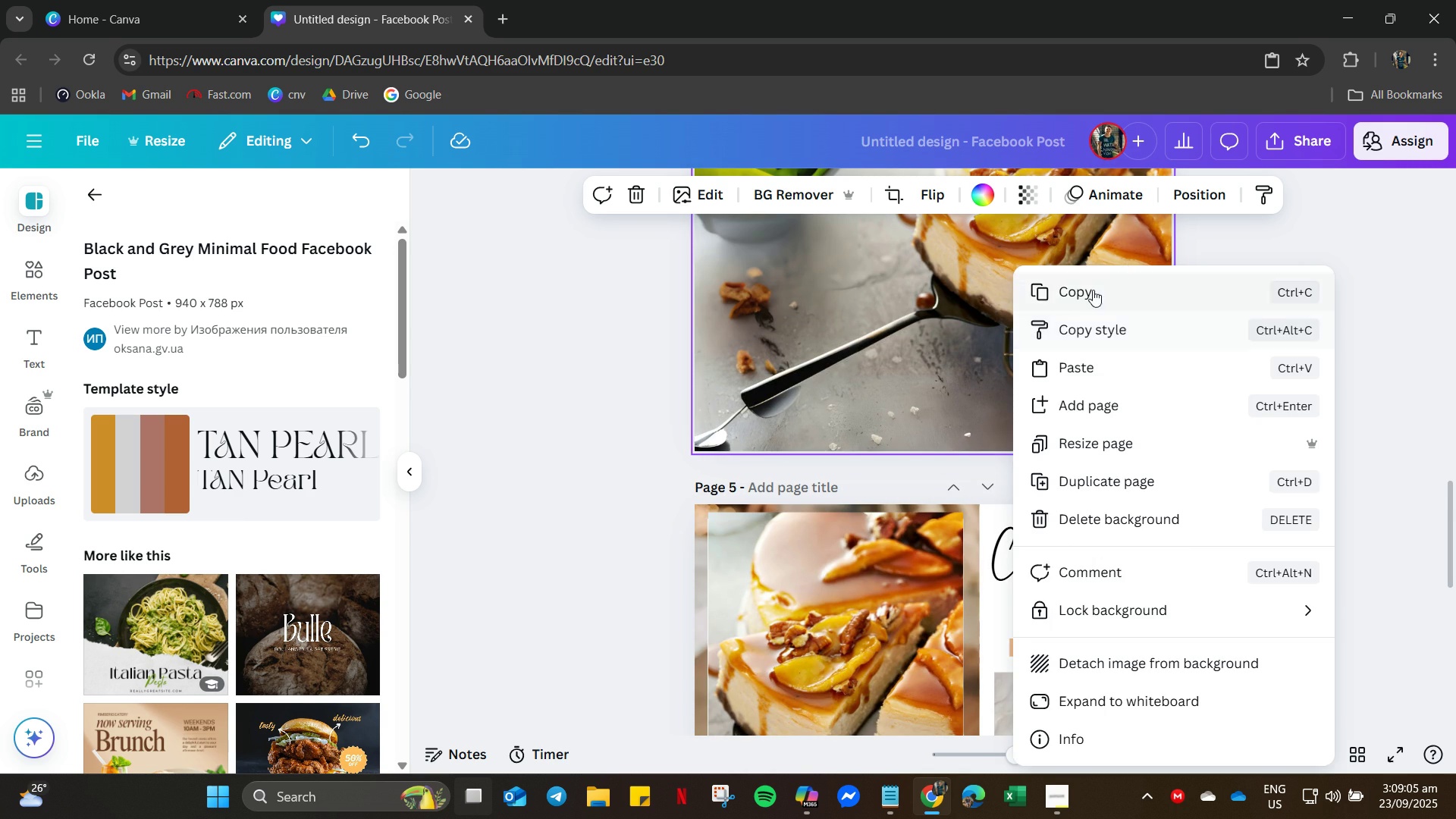 
left_click([1093, 290])
 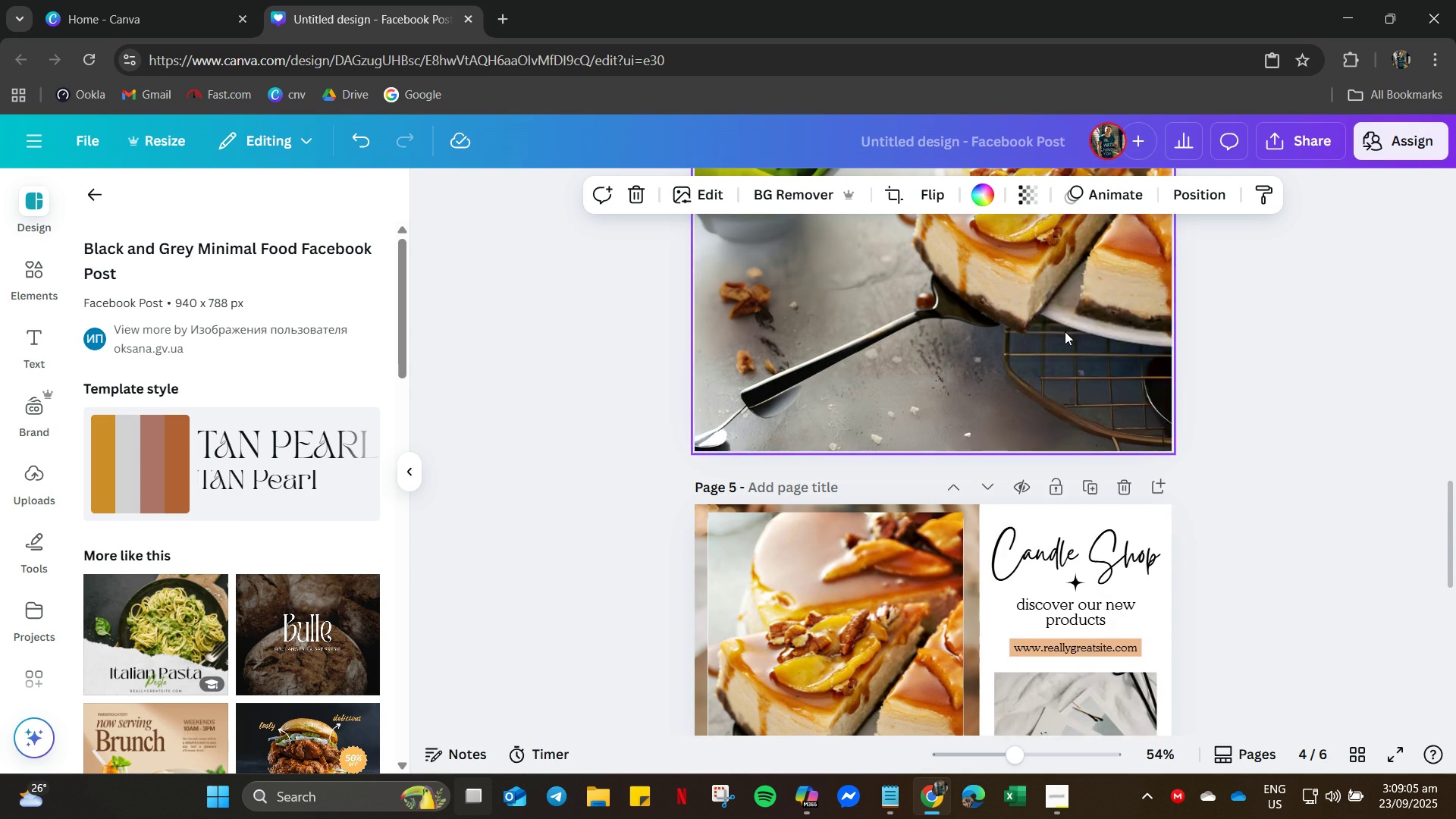 
scroll: coordinate [1040, 539], scroll_direction: down, amount: 23.0
 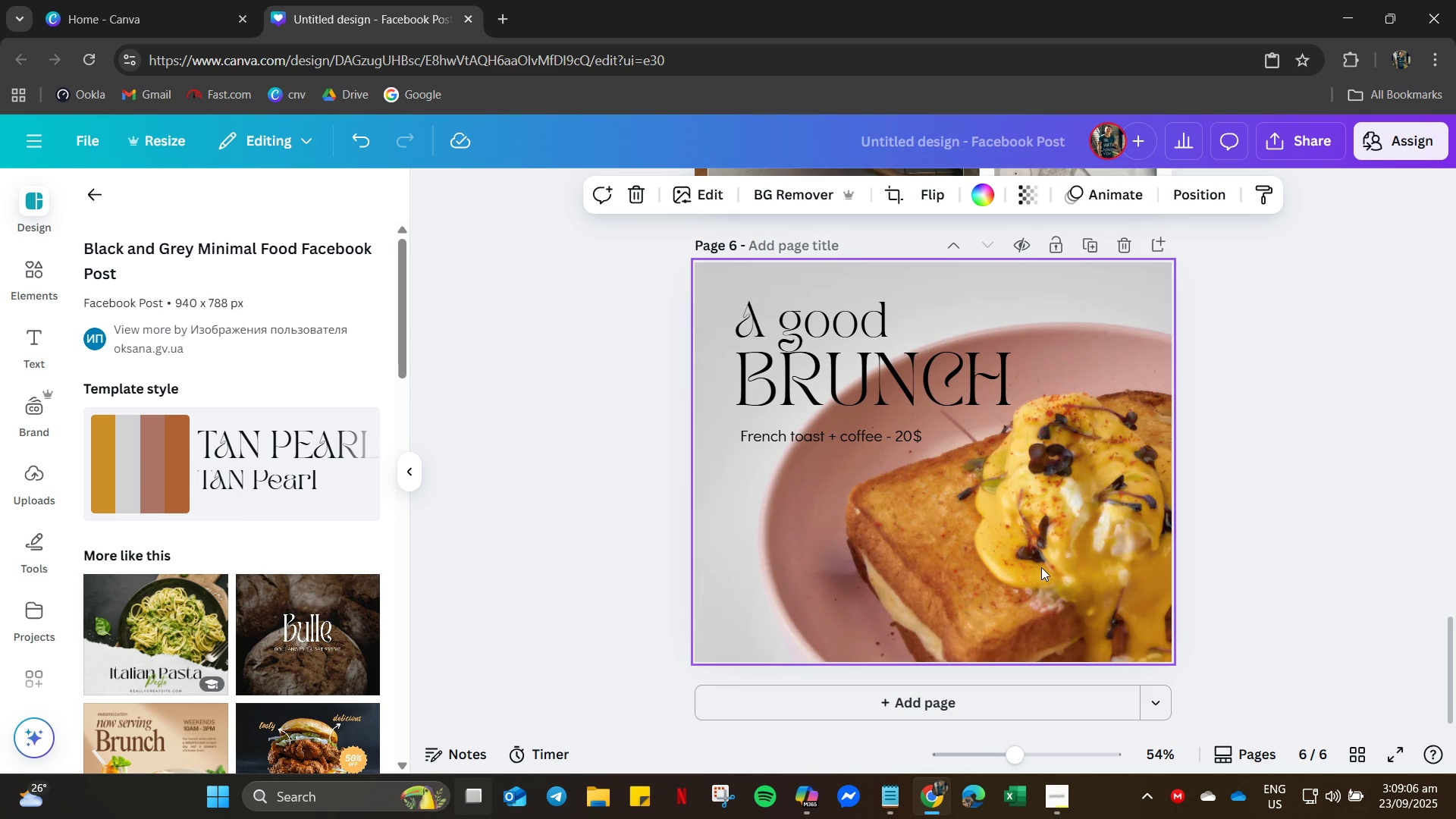 
left_click([1041, 567])
 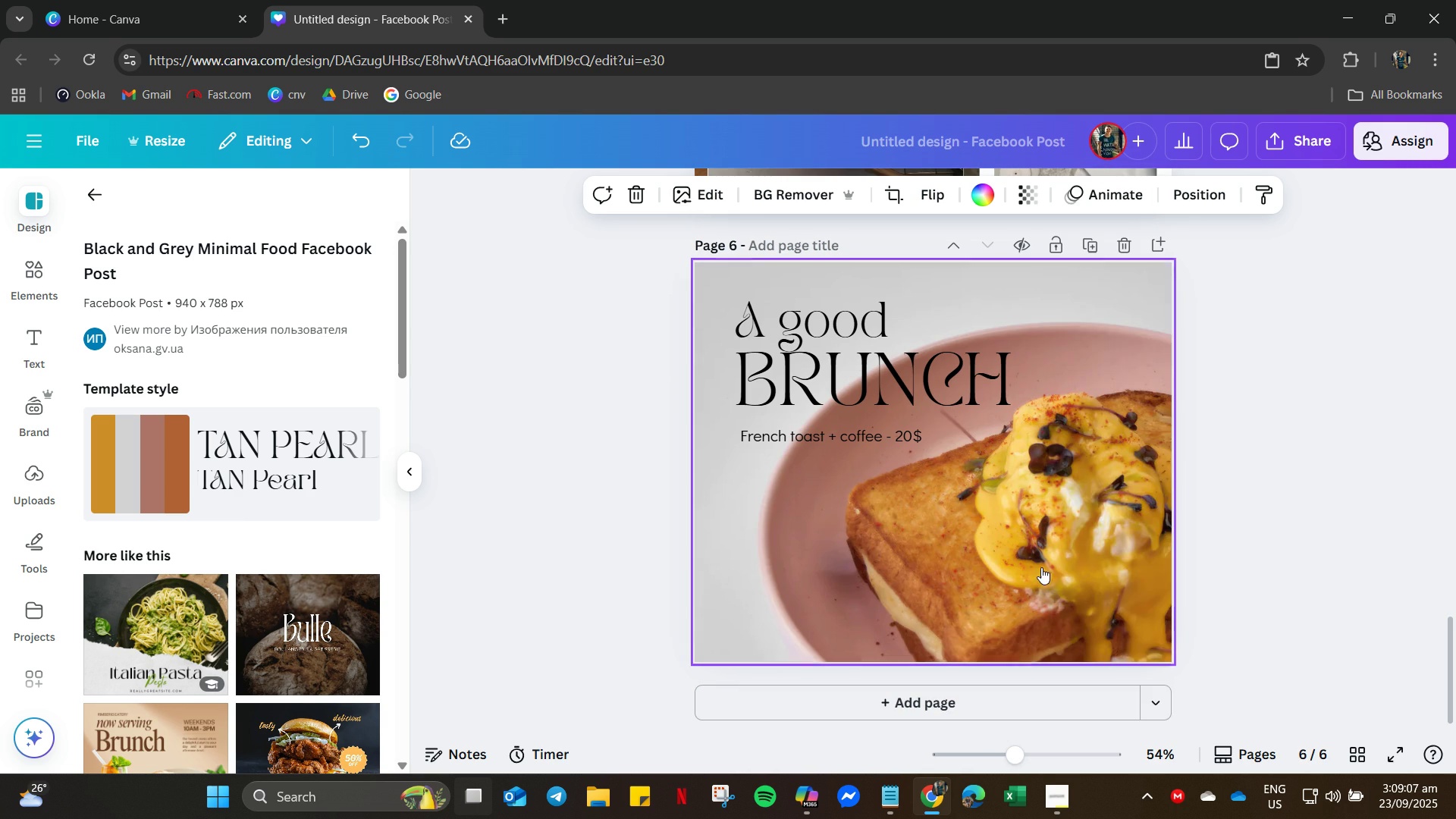 
right_click([1041, 567])
 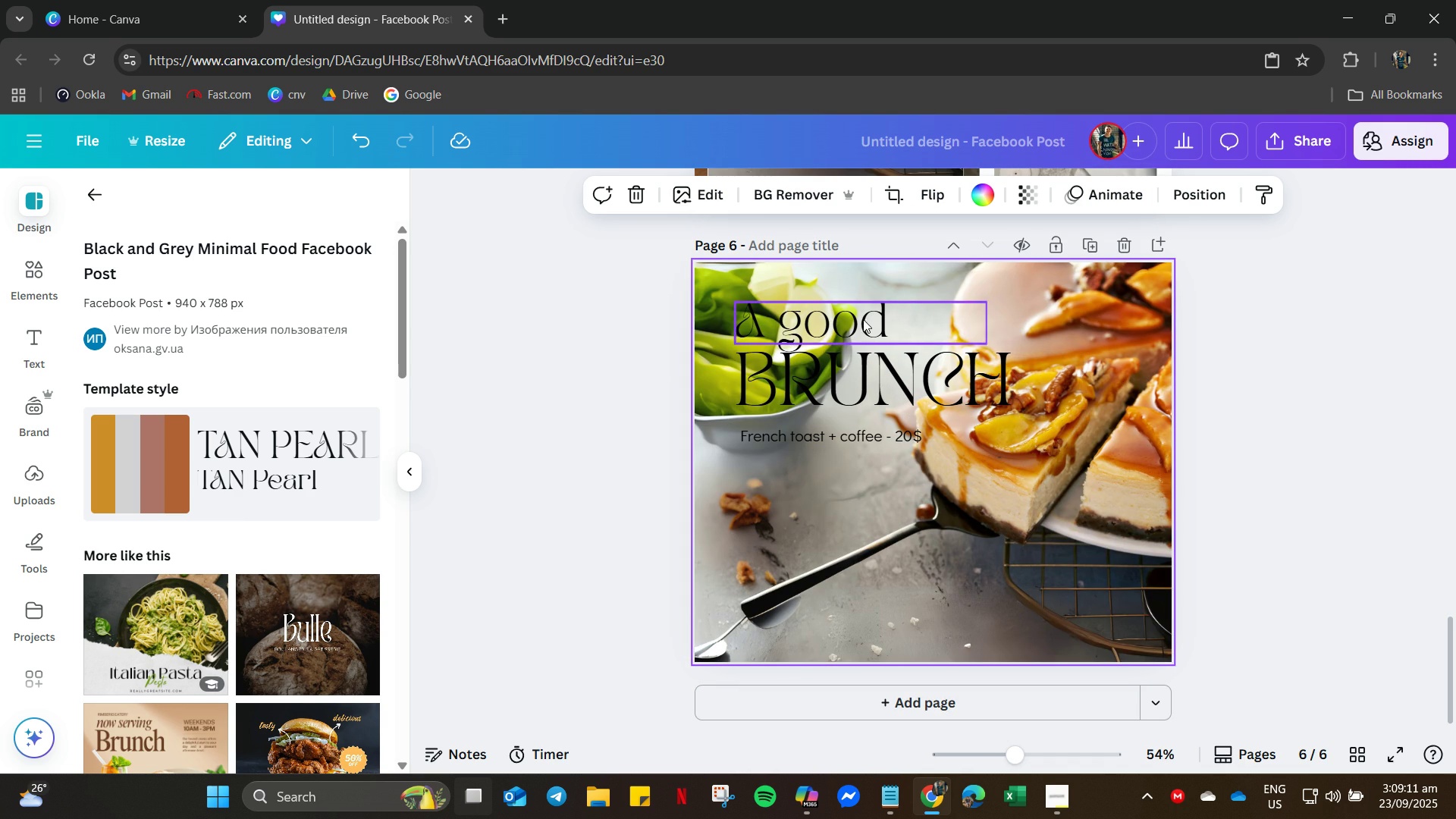 
wait(9.45)
 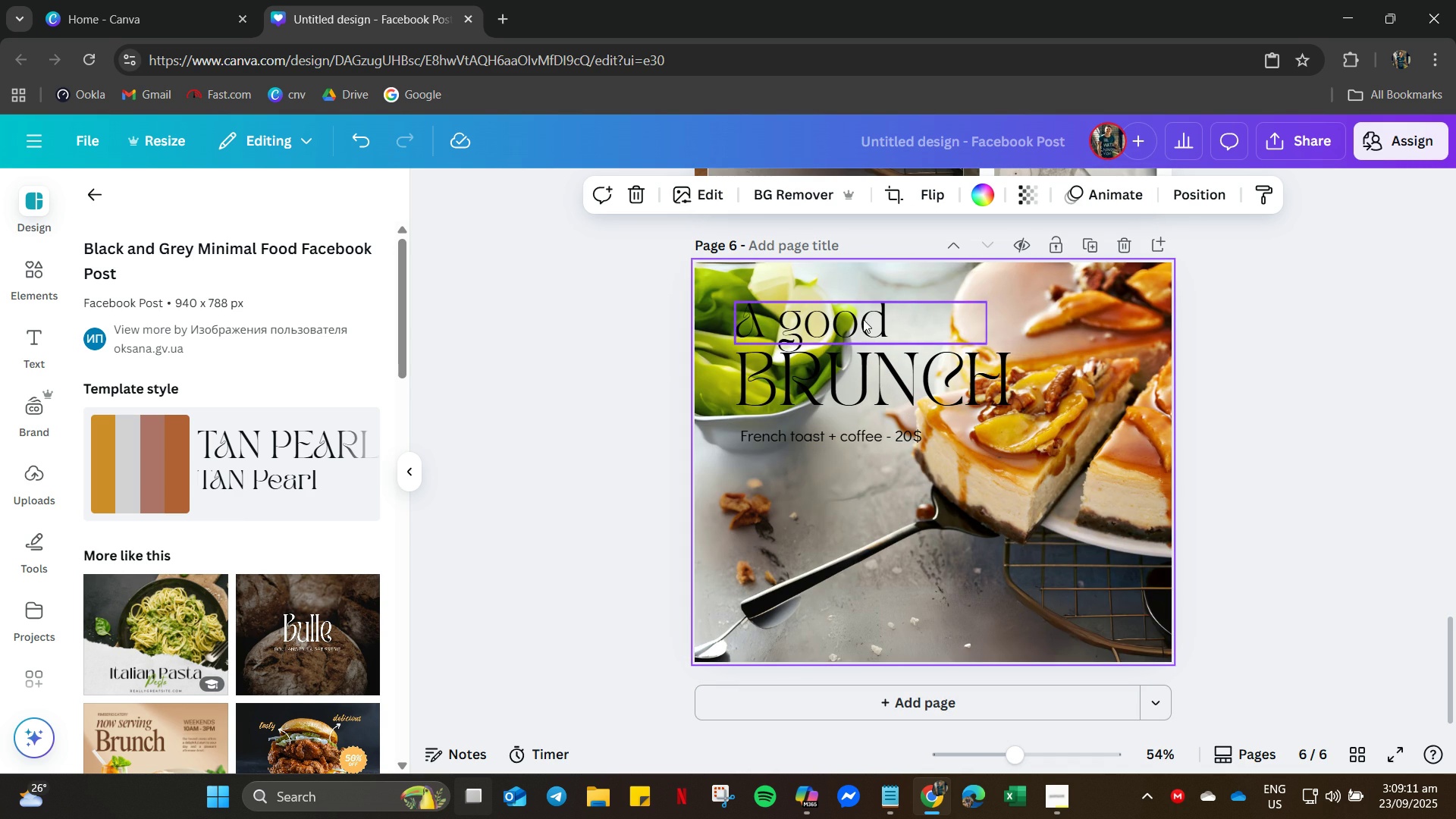 
scroll: coordinate [809, 656], scroll_direction: down, amount: 5.0
 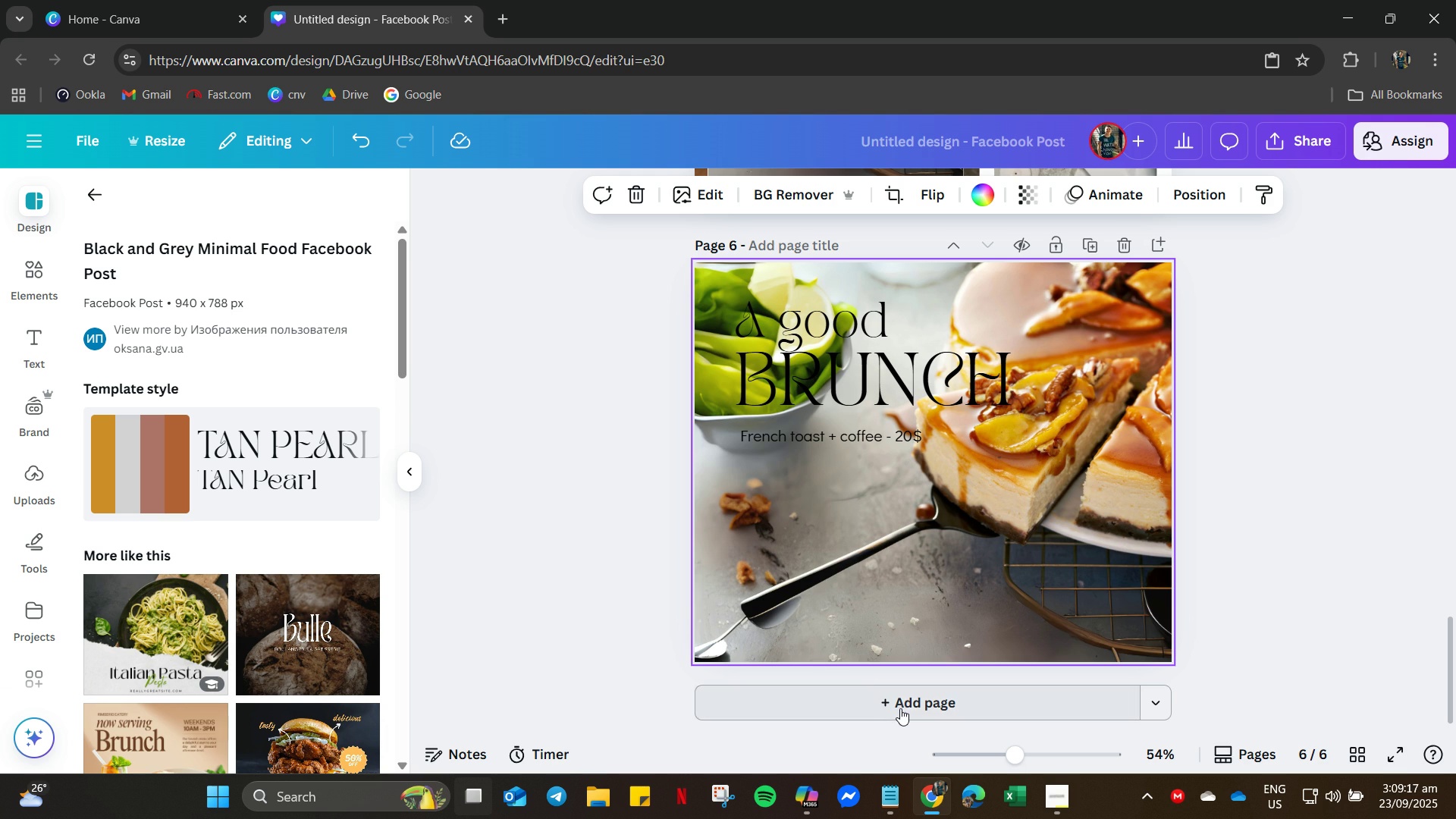 
left_click([900, 707])
 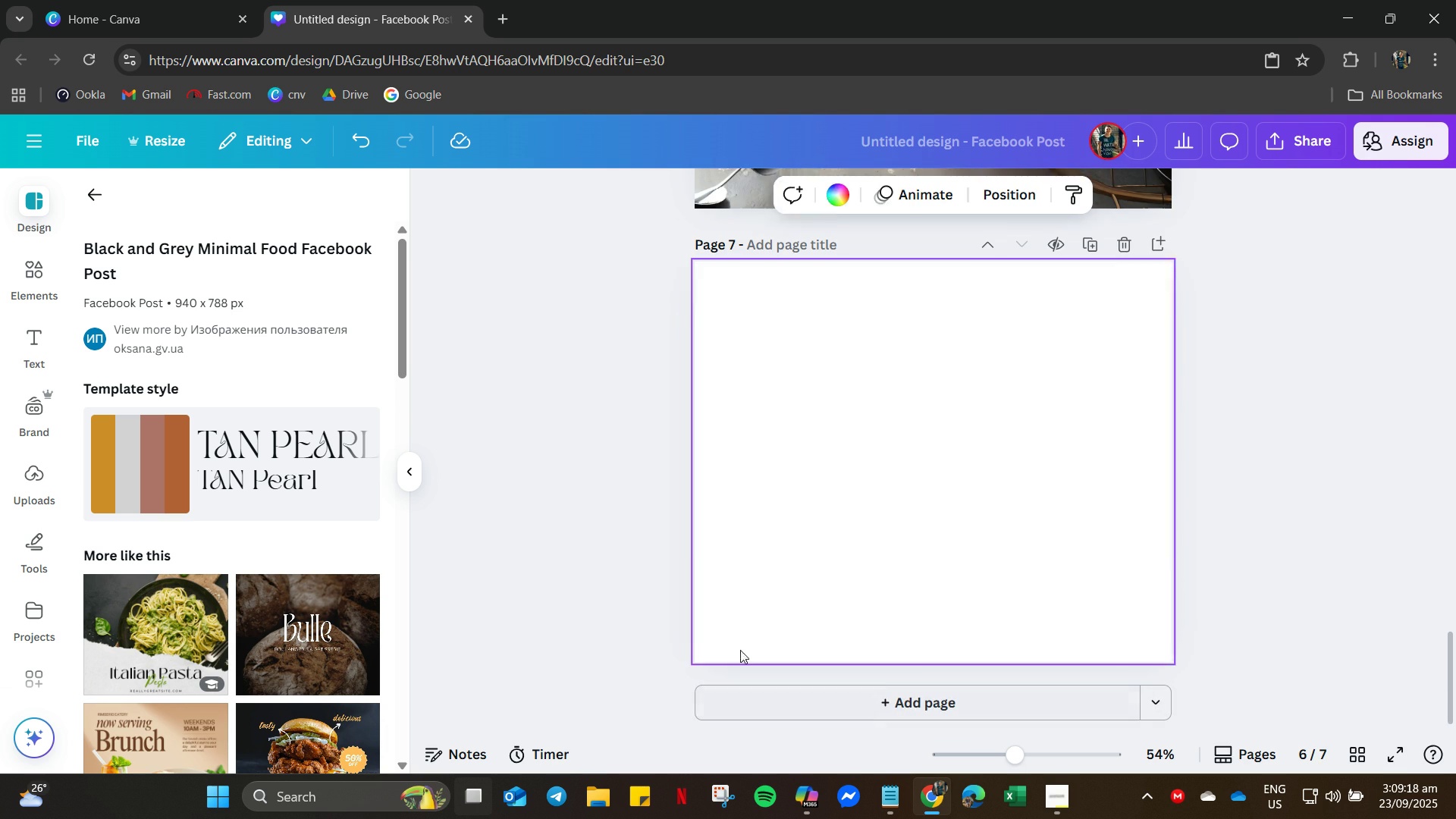 
scroll: coordinate [720, 641], scroll_direction: down, amount: 1.0
 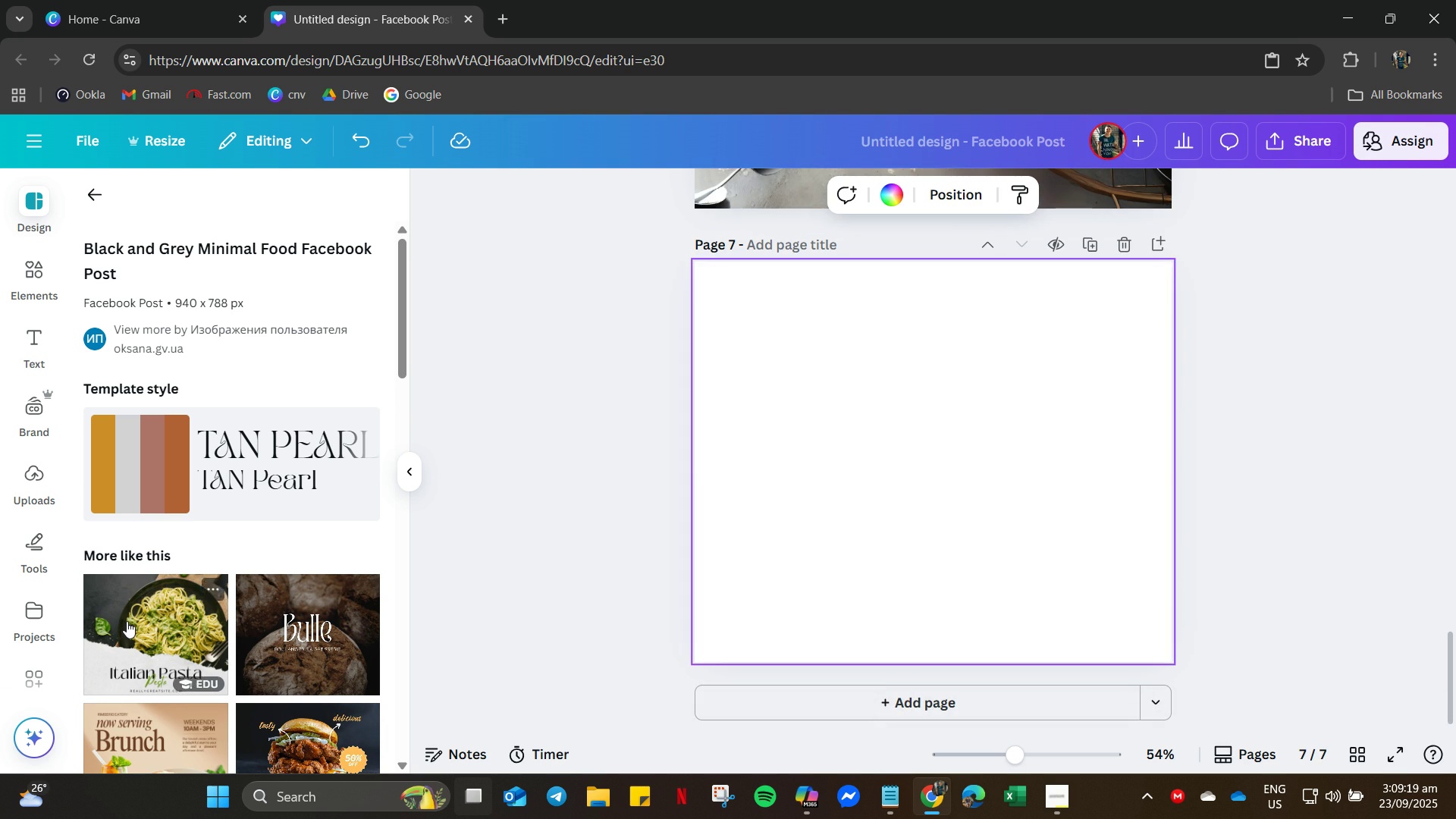 
left_click([127, 621])
 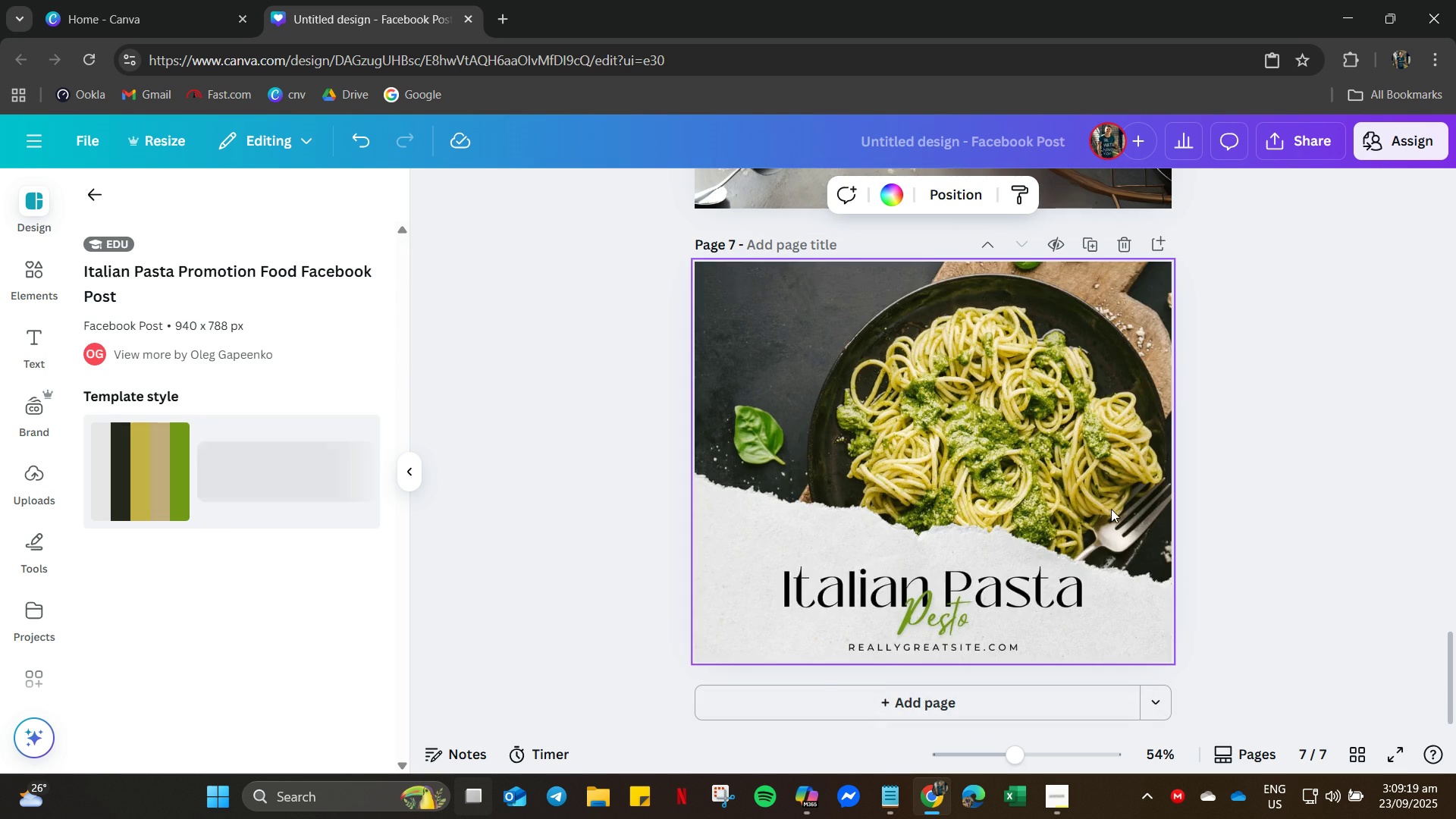 
scroll: coordinate [1105, 350], scroll_direction: up, amount: 7.0
 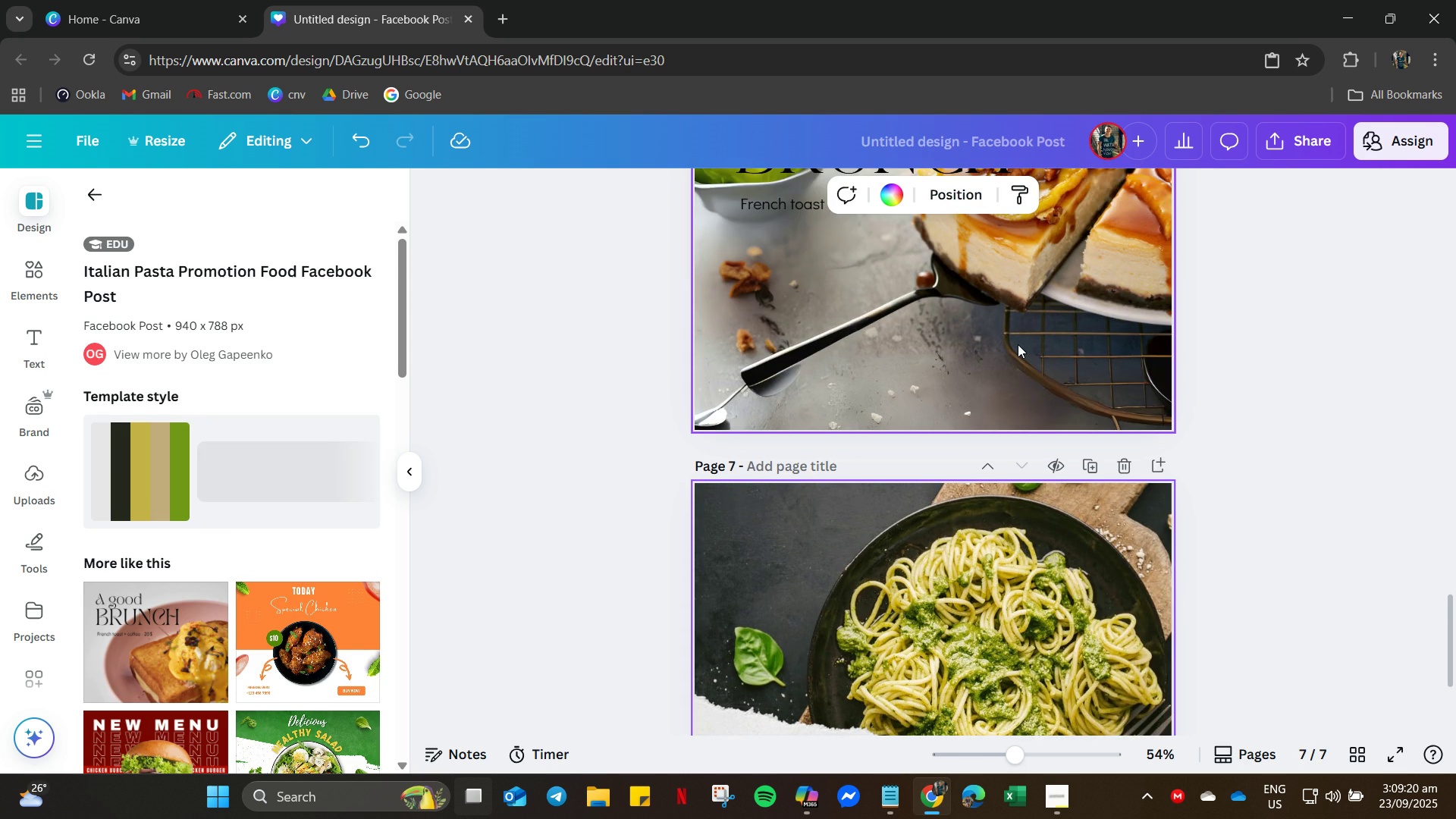 
left_click([1018, 344])
 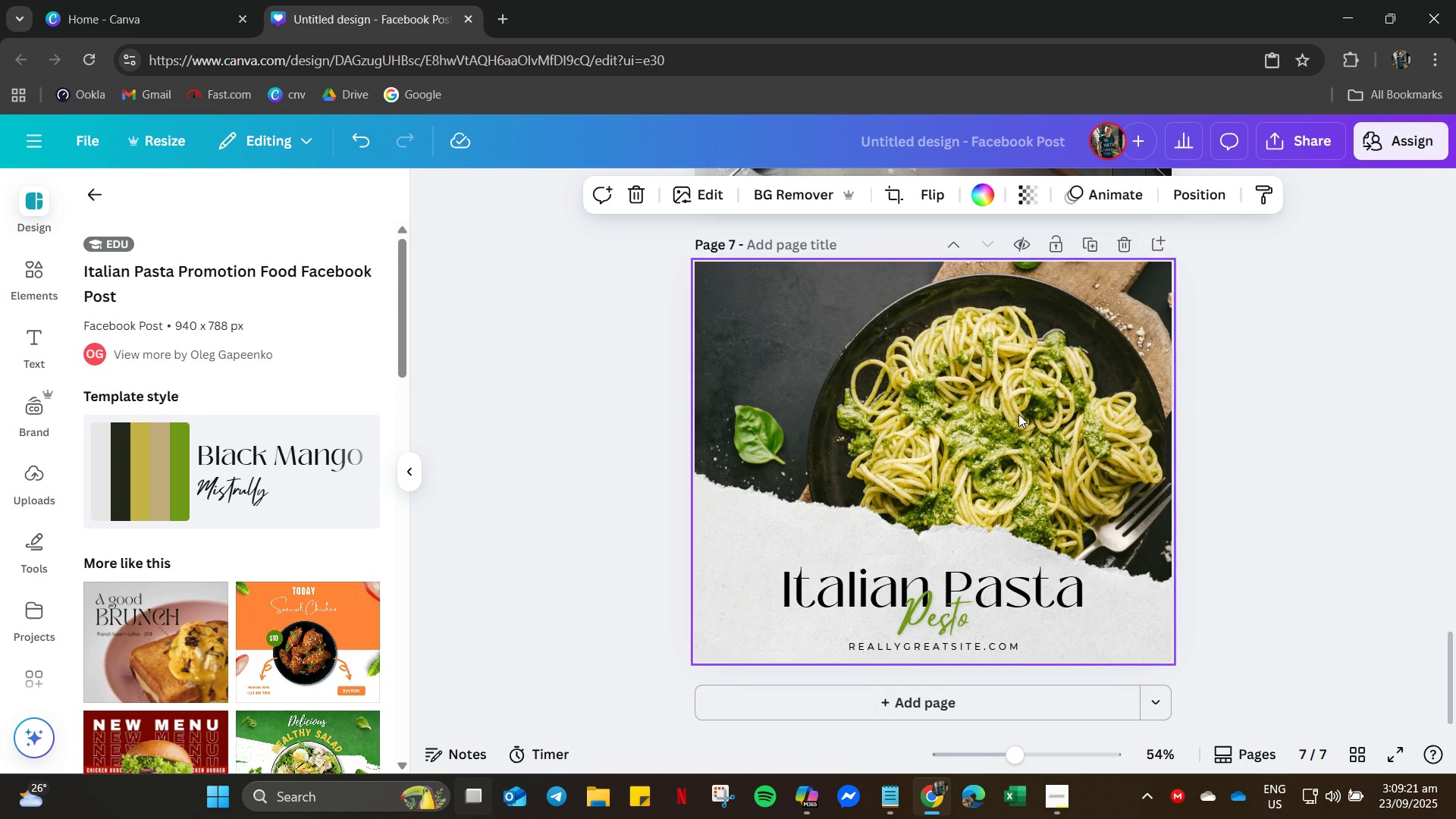 
left_click([1018, 414])
 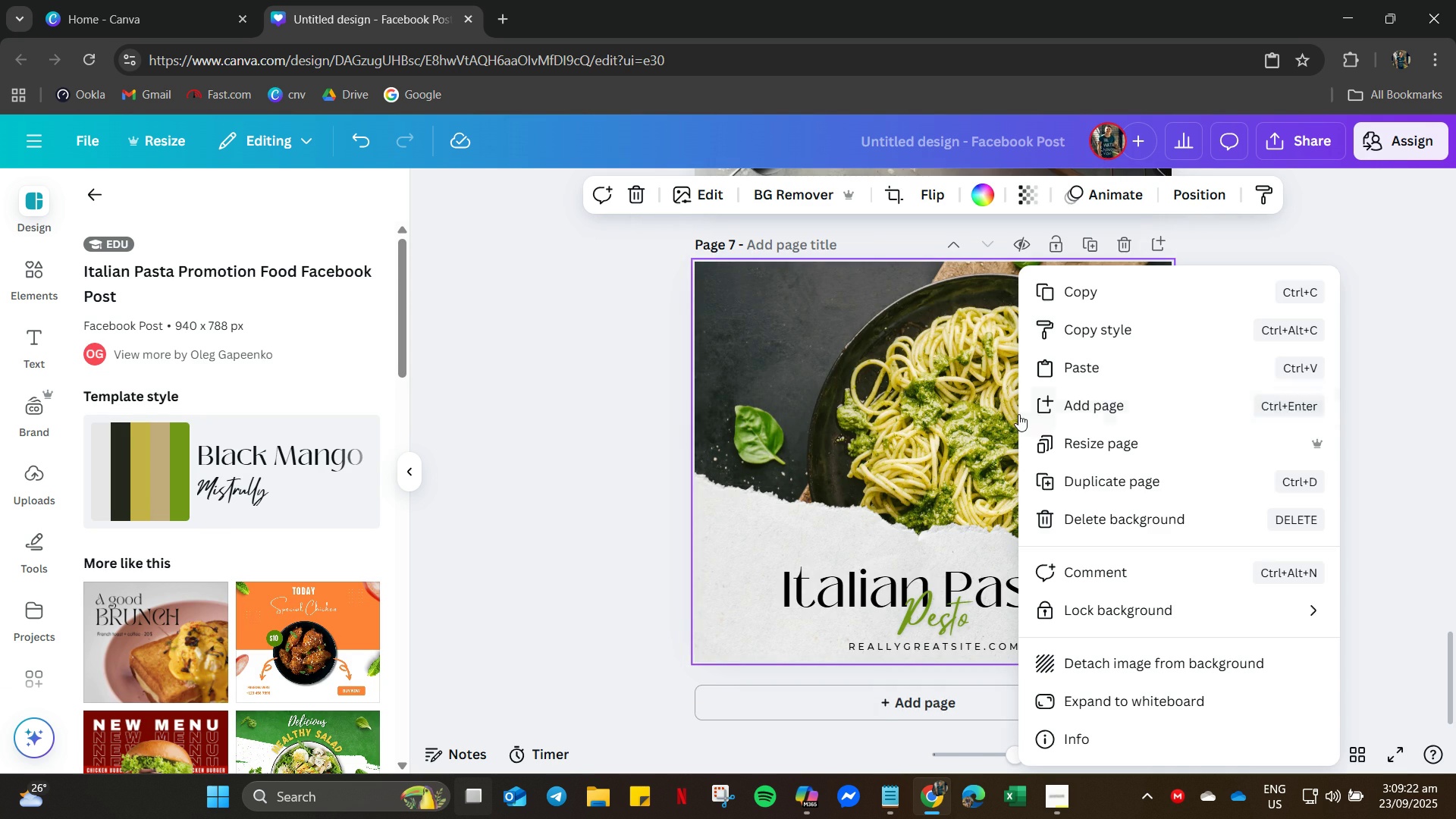 
right_click([1018, 414])
 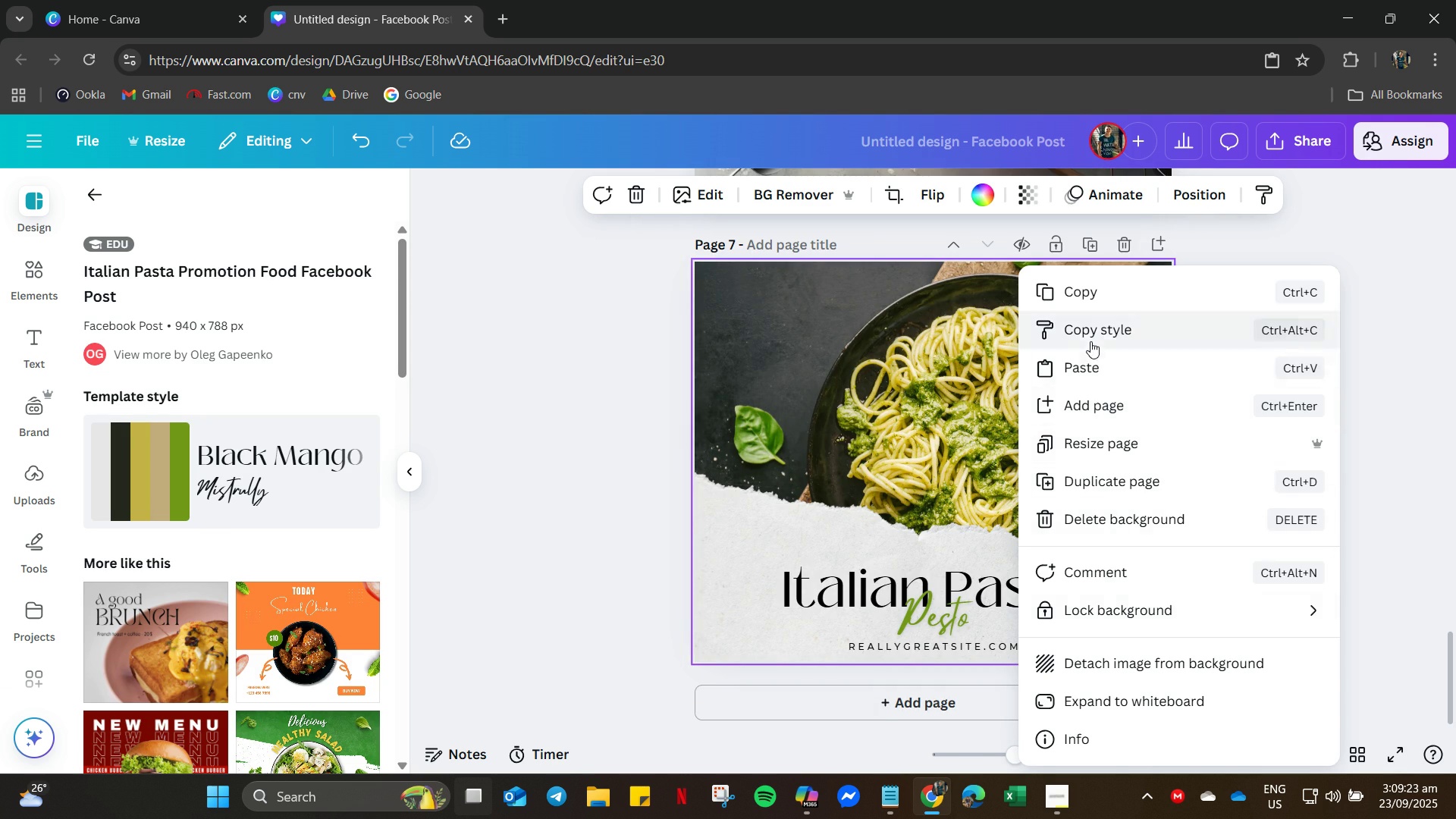 
left_click([1087, 388])
 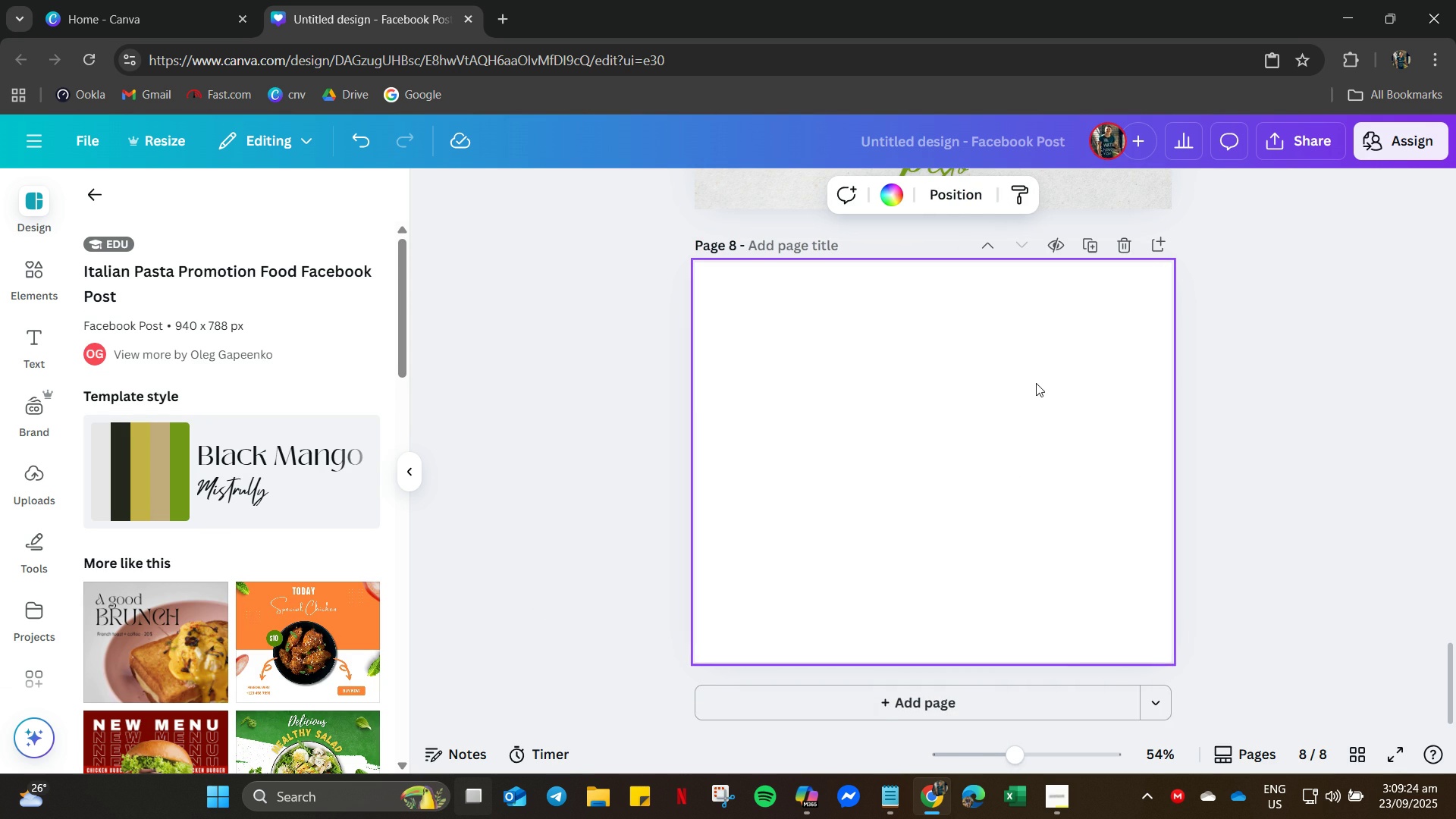 
right_click([1036, 383])